 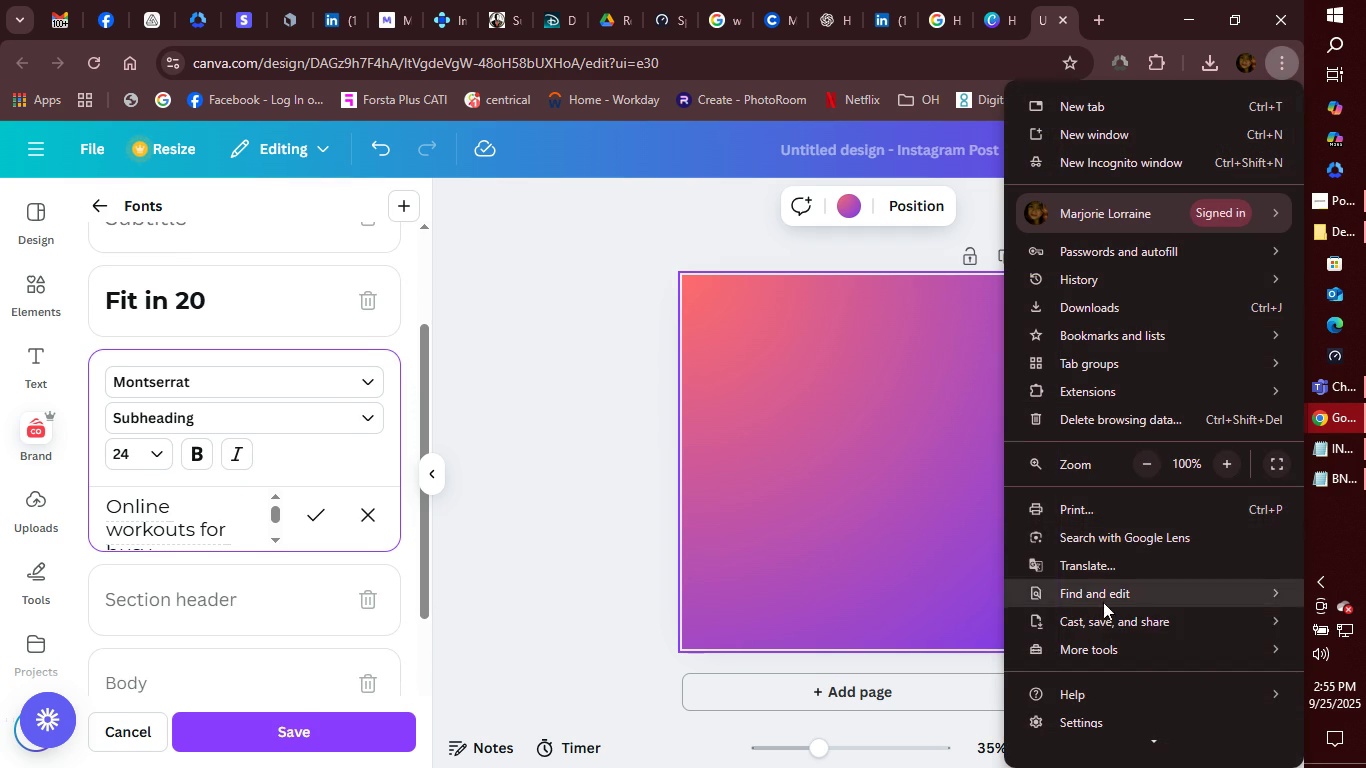 
double_click([1143, 463])
 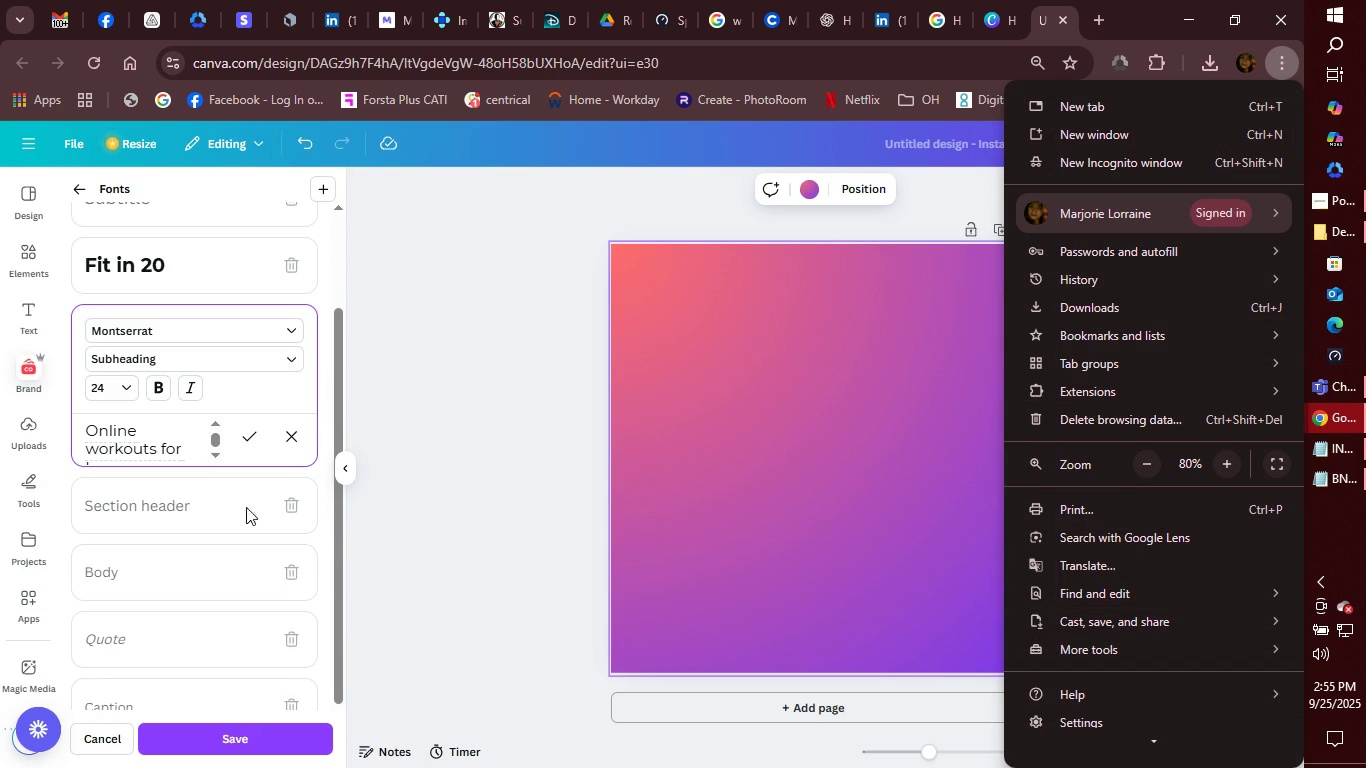 
wait(9.71)
 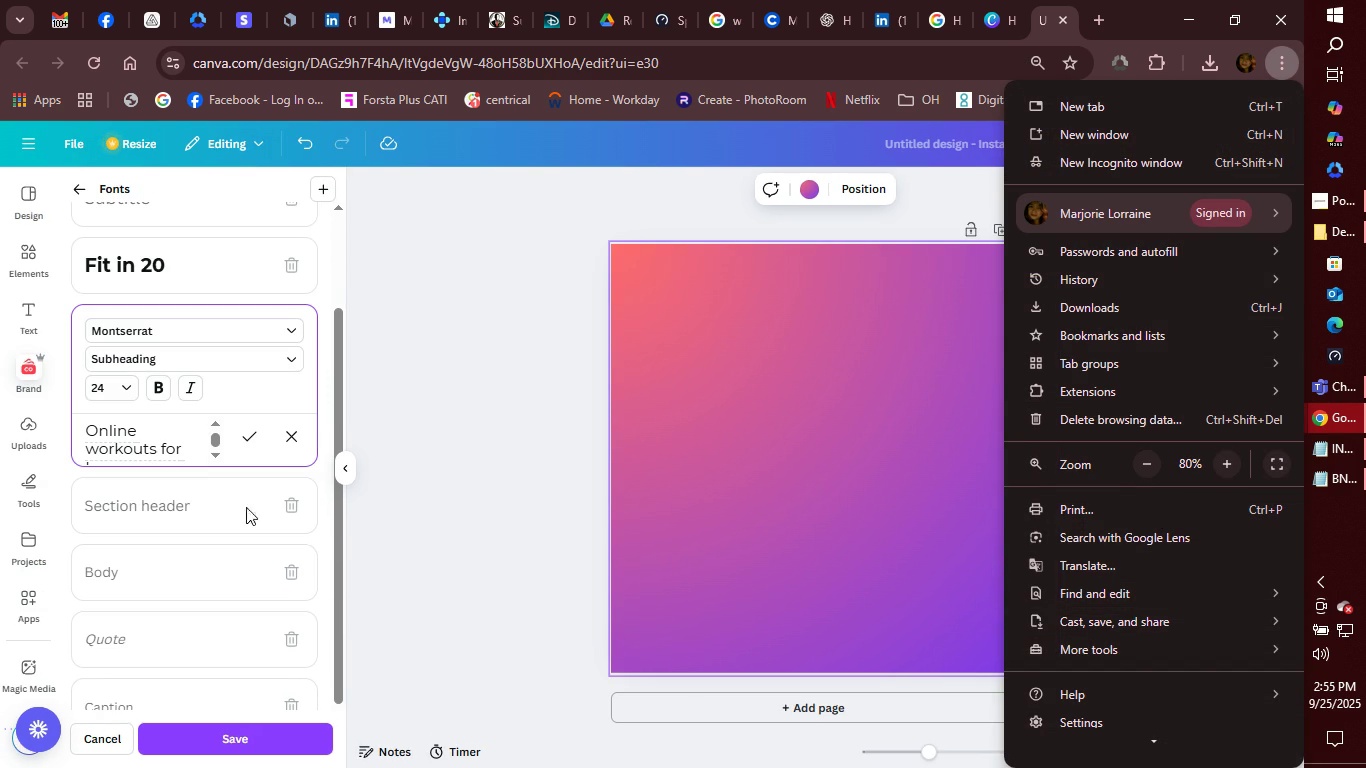 
left_click([246, 436])
 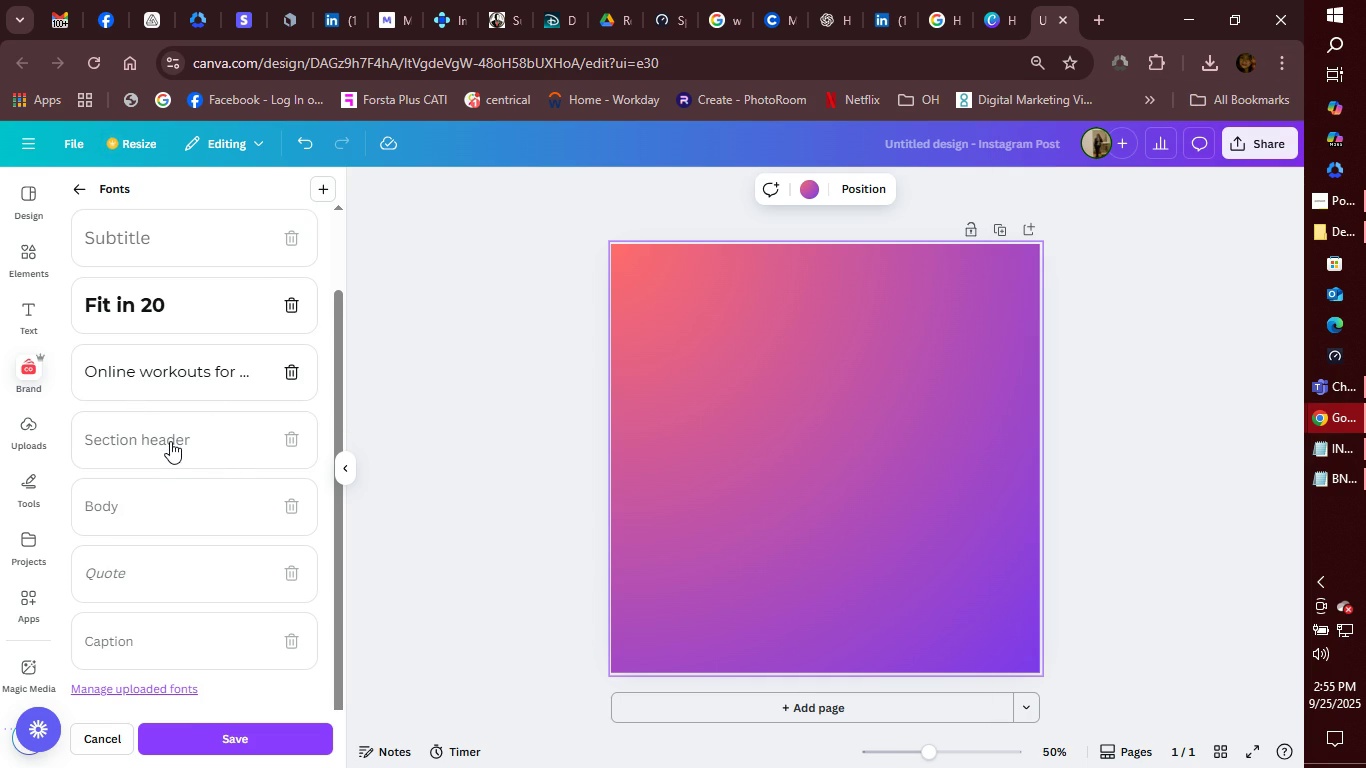 
wait(8.88)
 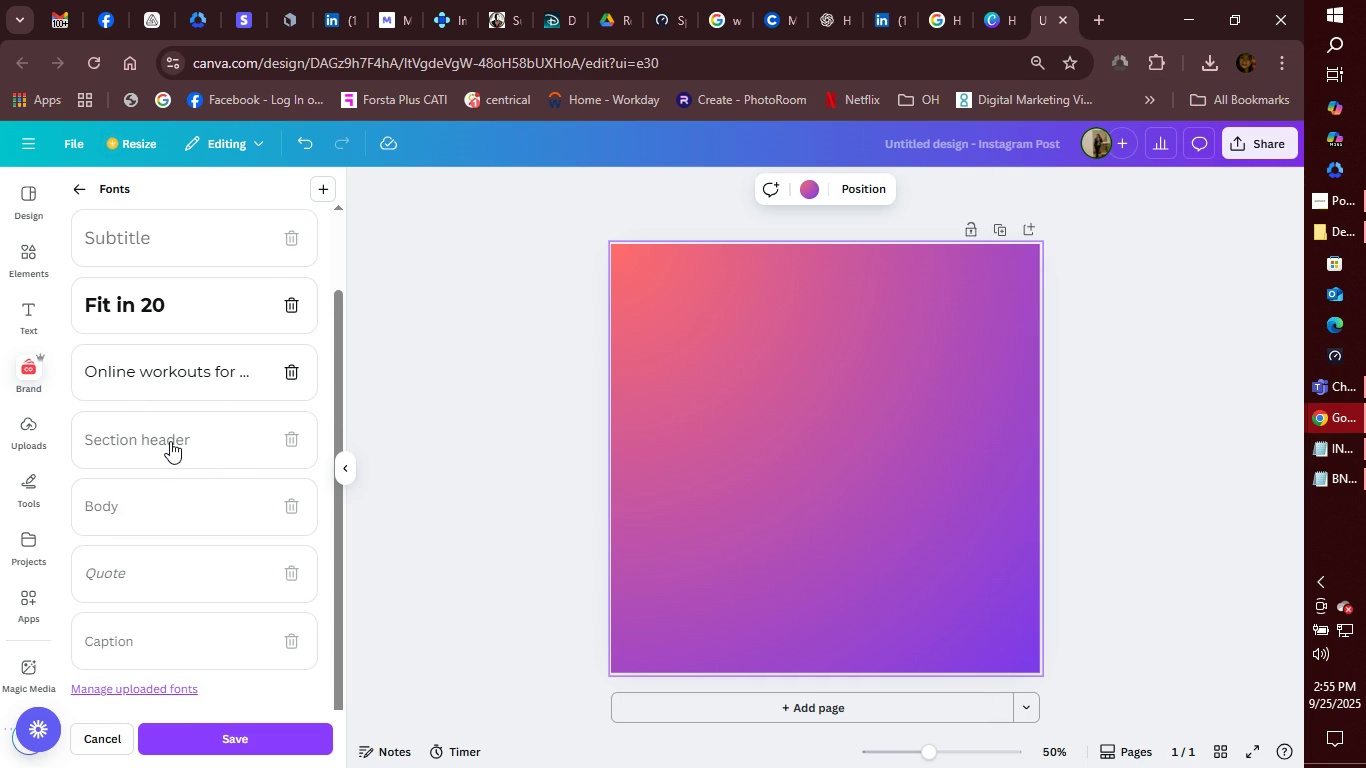 
scroll: coordinate [205, 517], scroll_direction: up, amount: 3.0
 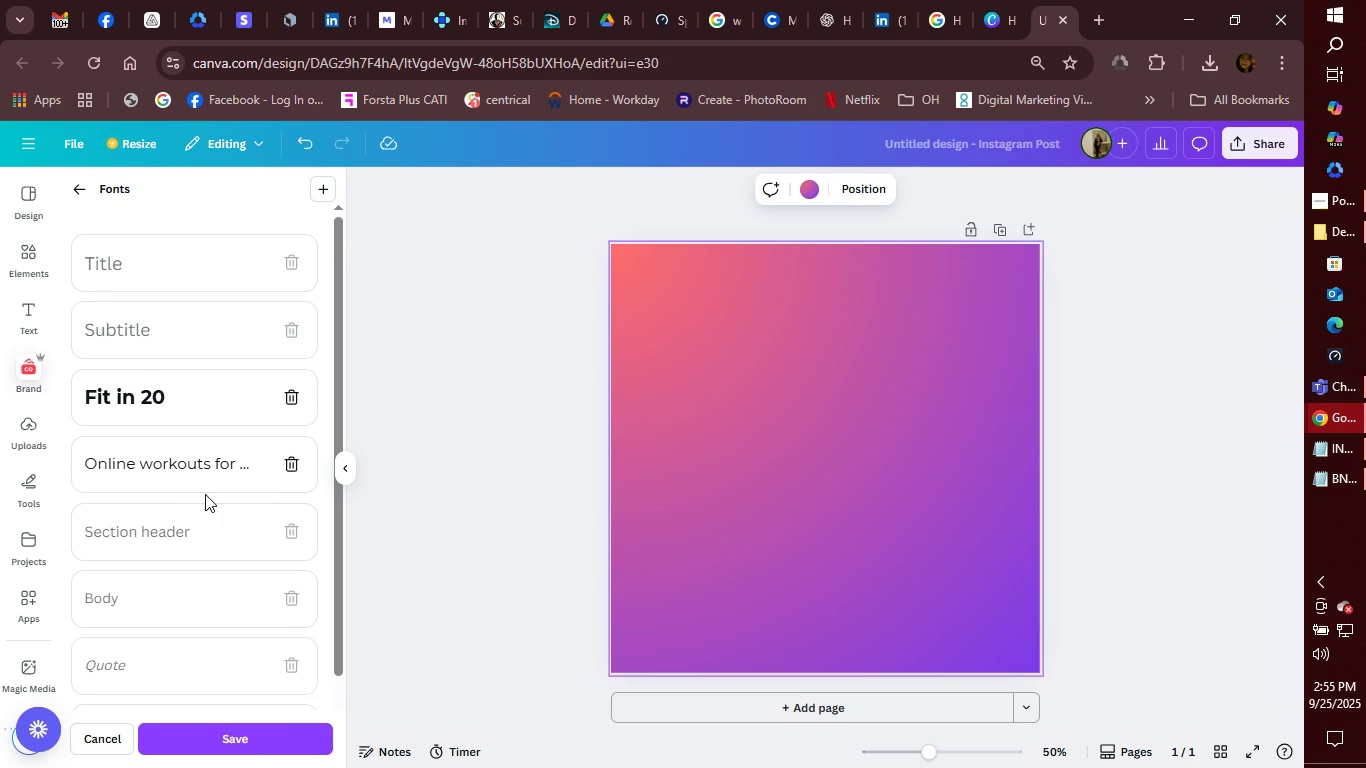 
scroll: coordinate [205, 494], scroll_direction: none, amount: 0.0
 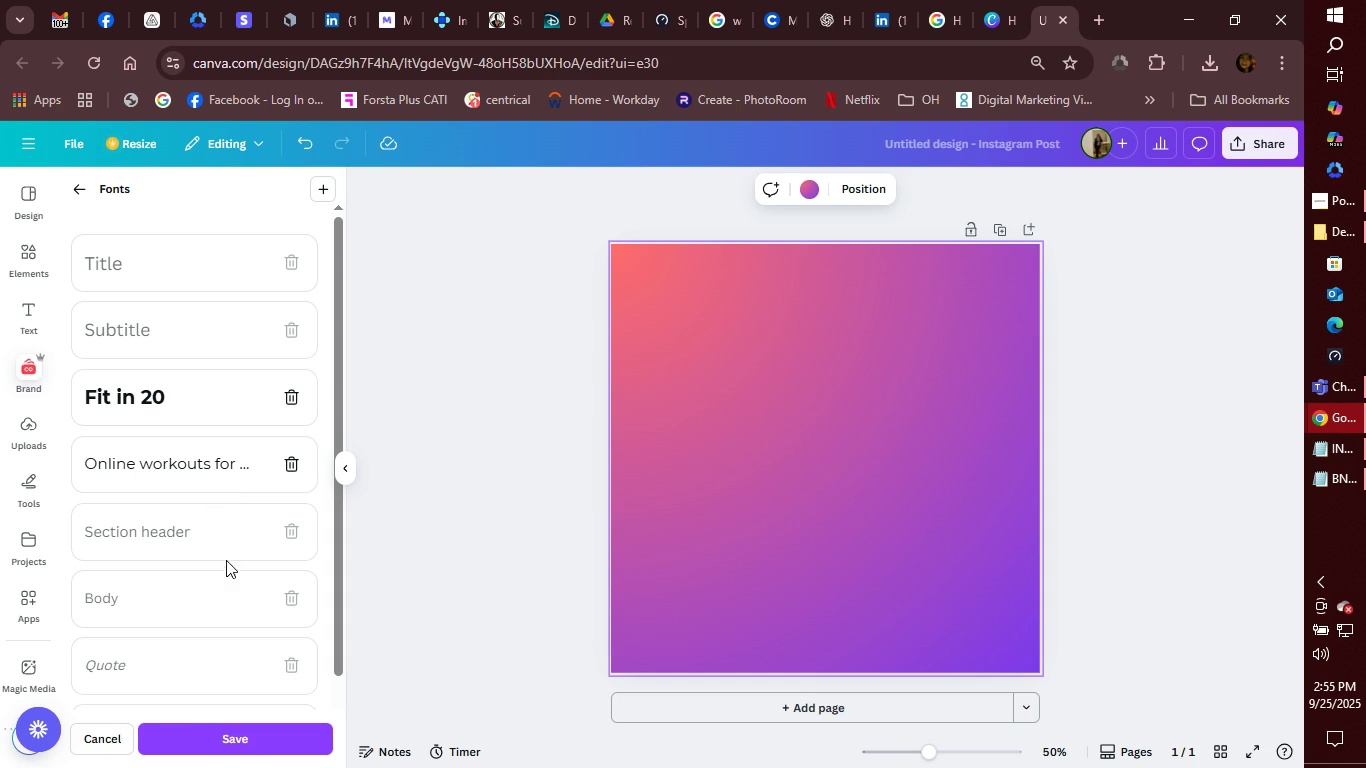 
wait(17.97)
 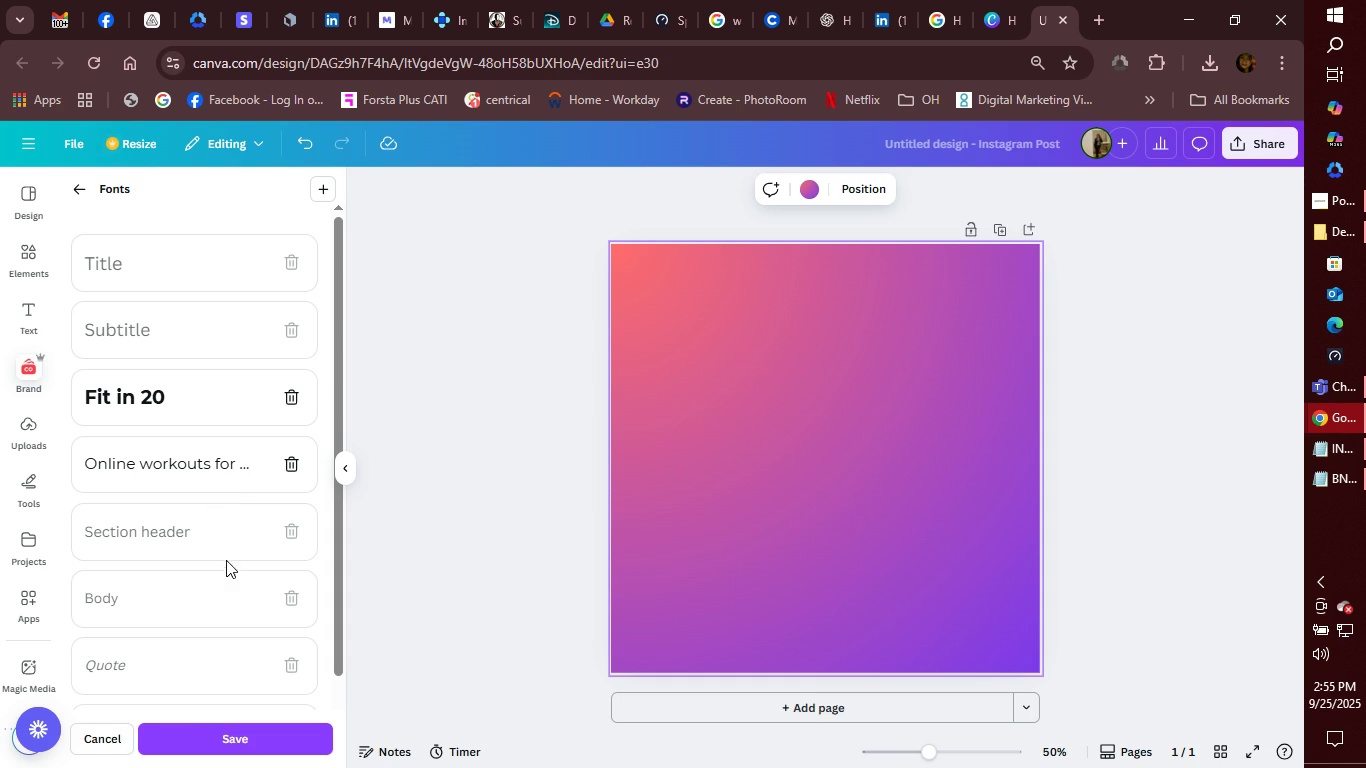 
left_click([168, 256])
 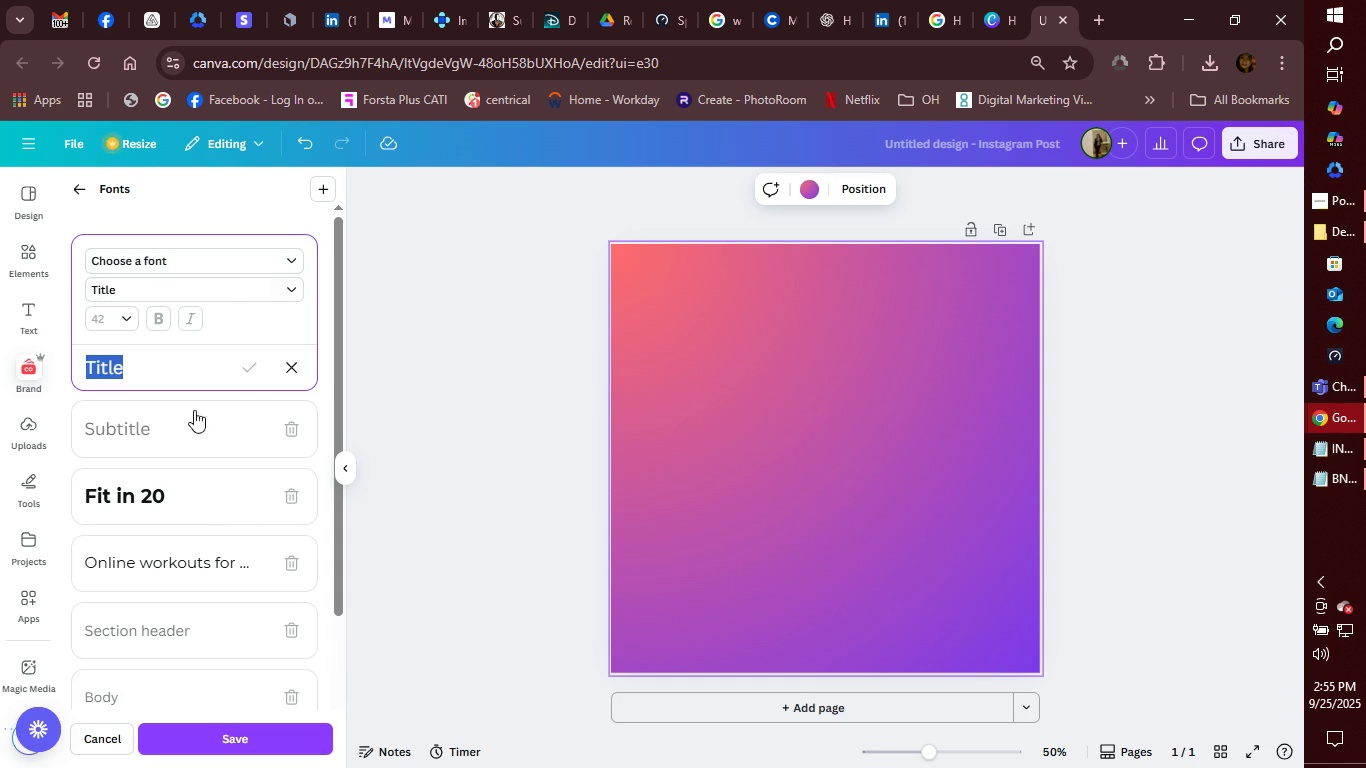 
left_click([240, 735])
 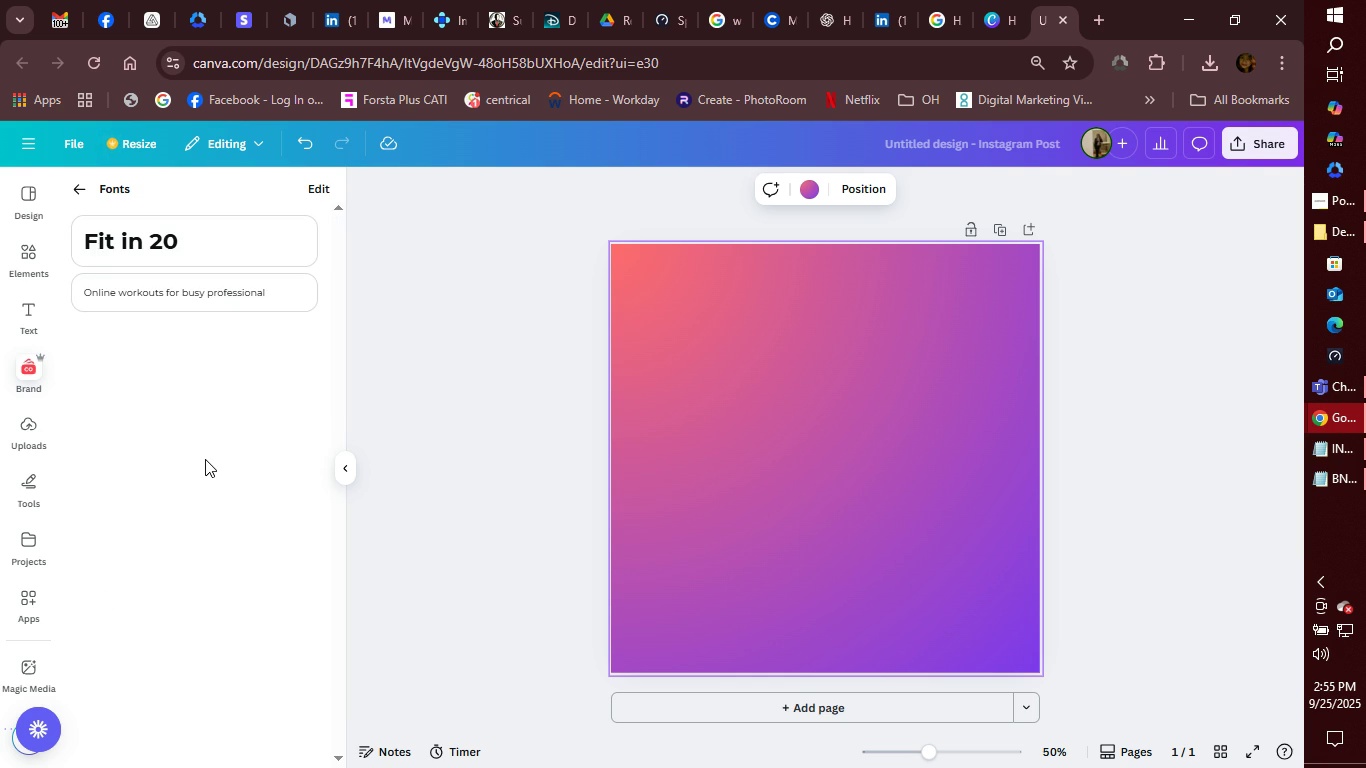 
left_click([152, 247])